 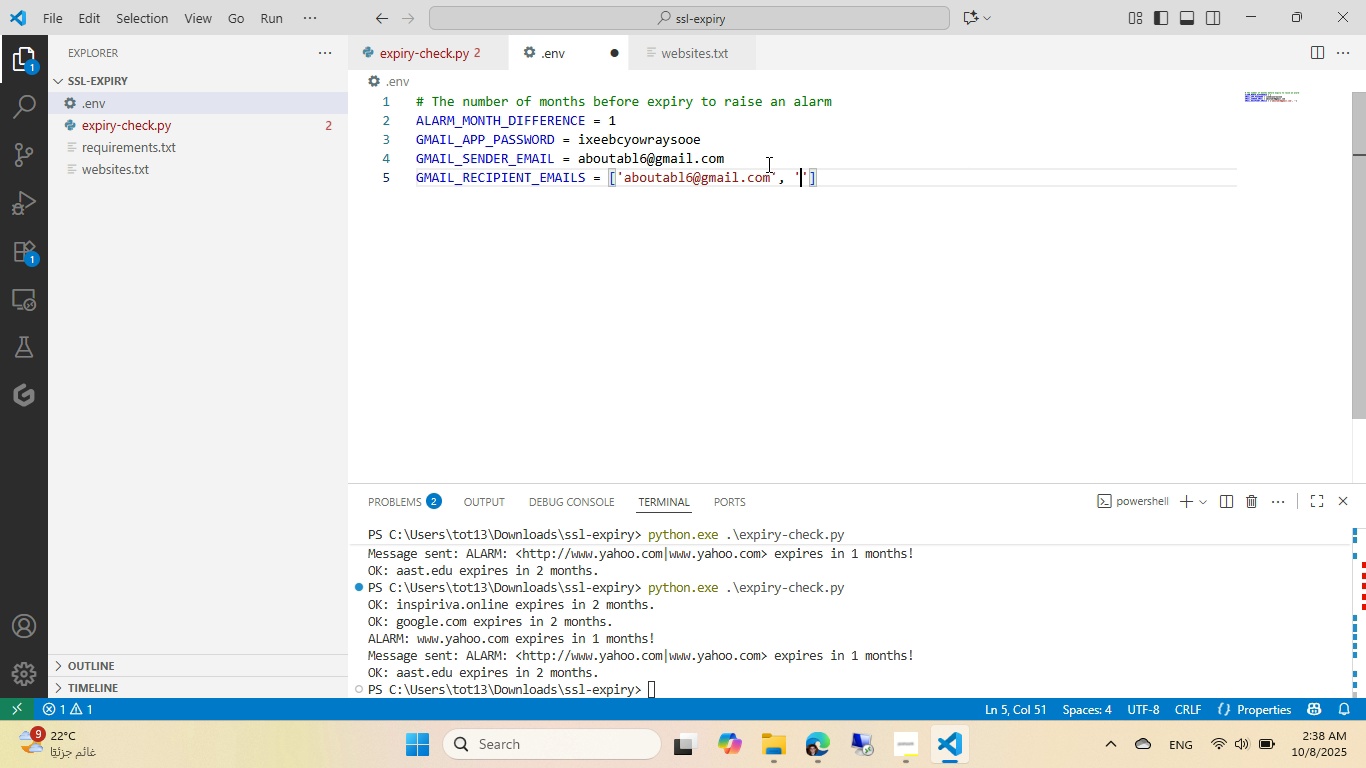 
type(tot13_p@HOm)
key(Backspace)
type(tmail.com)
 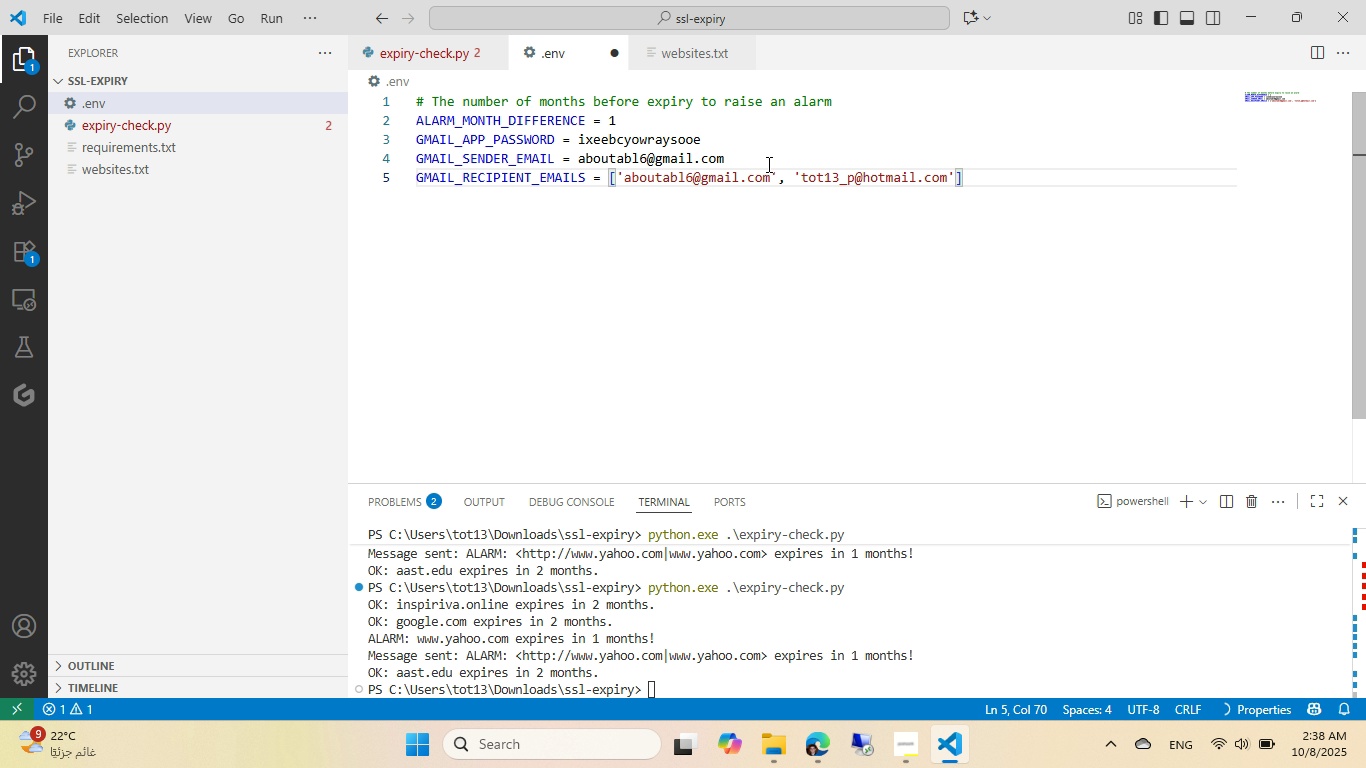 
key(Control+ControlLeft)
 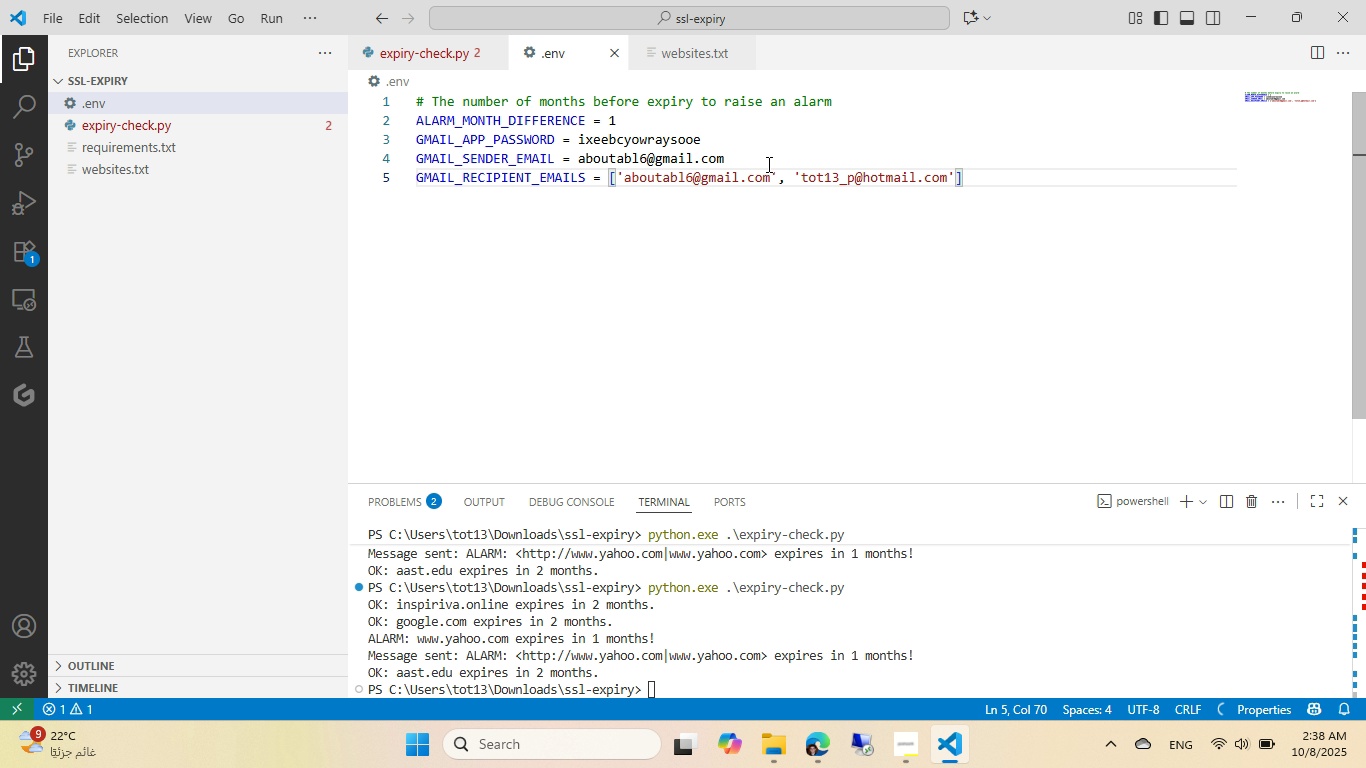 
key(Control+S)
 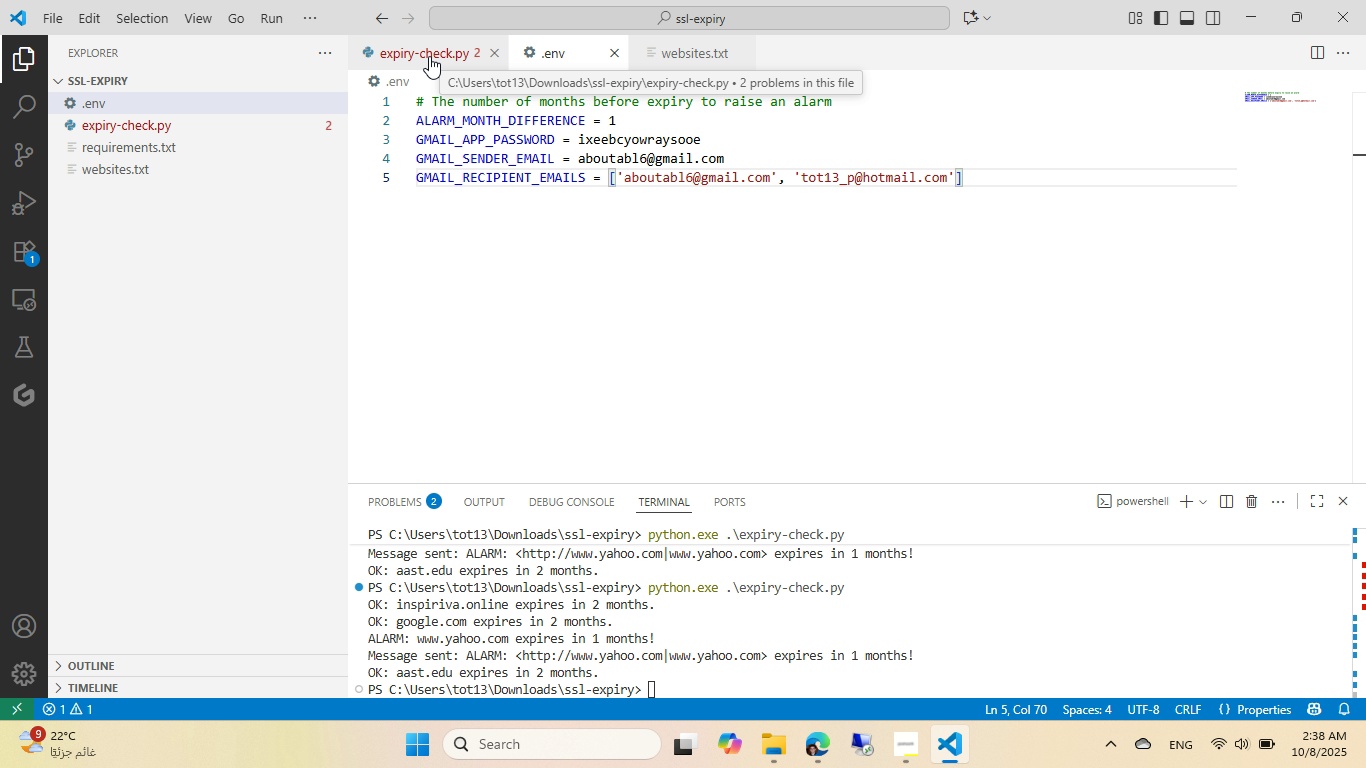 
left_click([429, 56])
 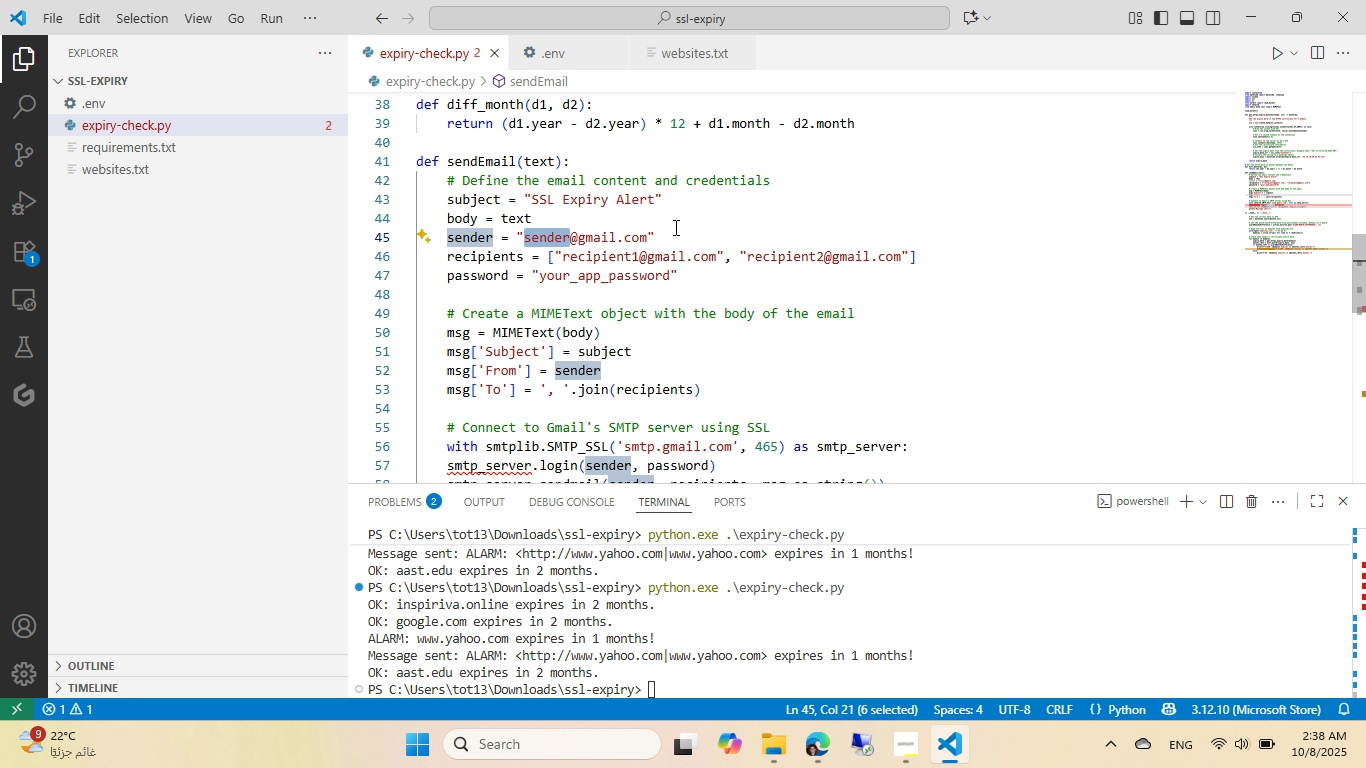 
left_click([674, 227])